 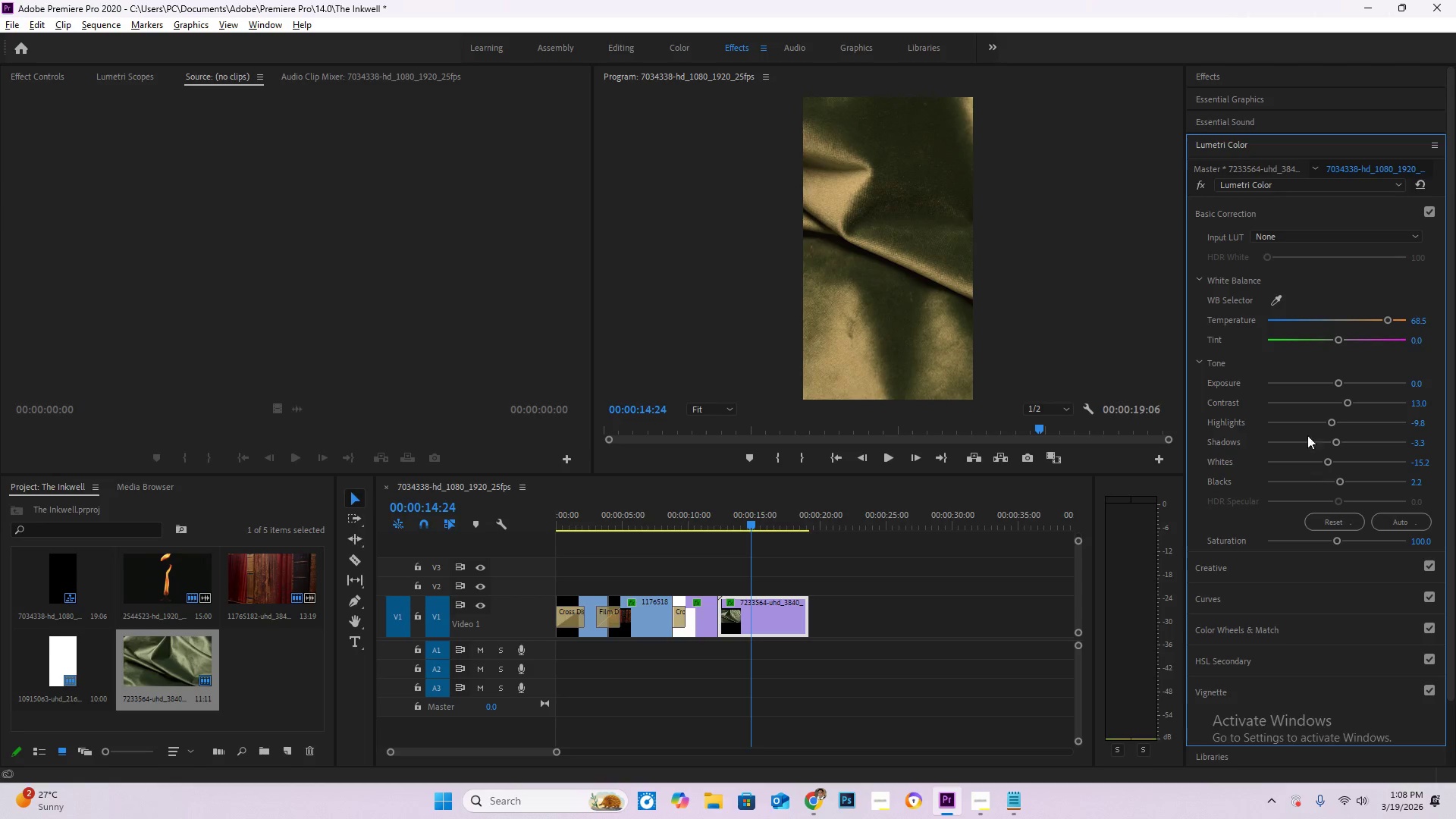 
left_click_drag(start_coordinate=[1389, 321], to_coordinate=[1394, 325])
 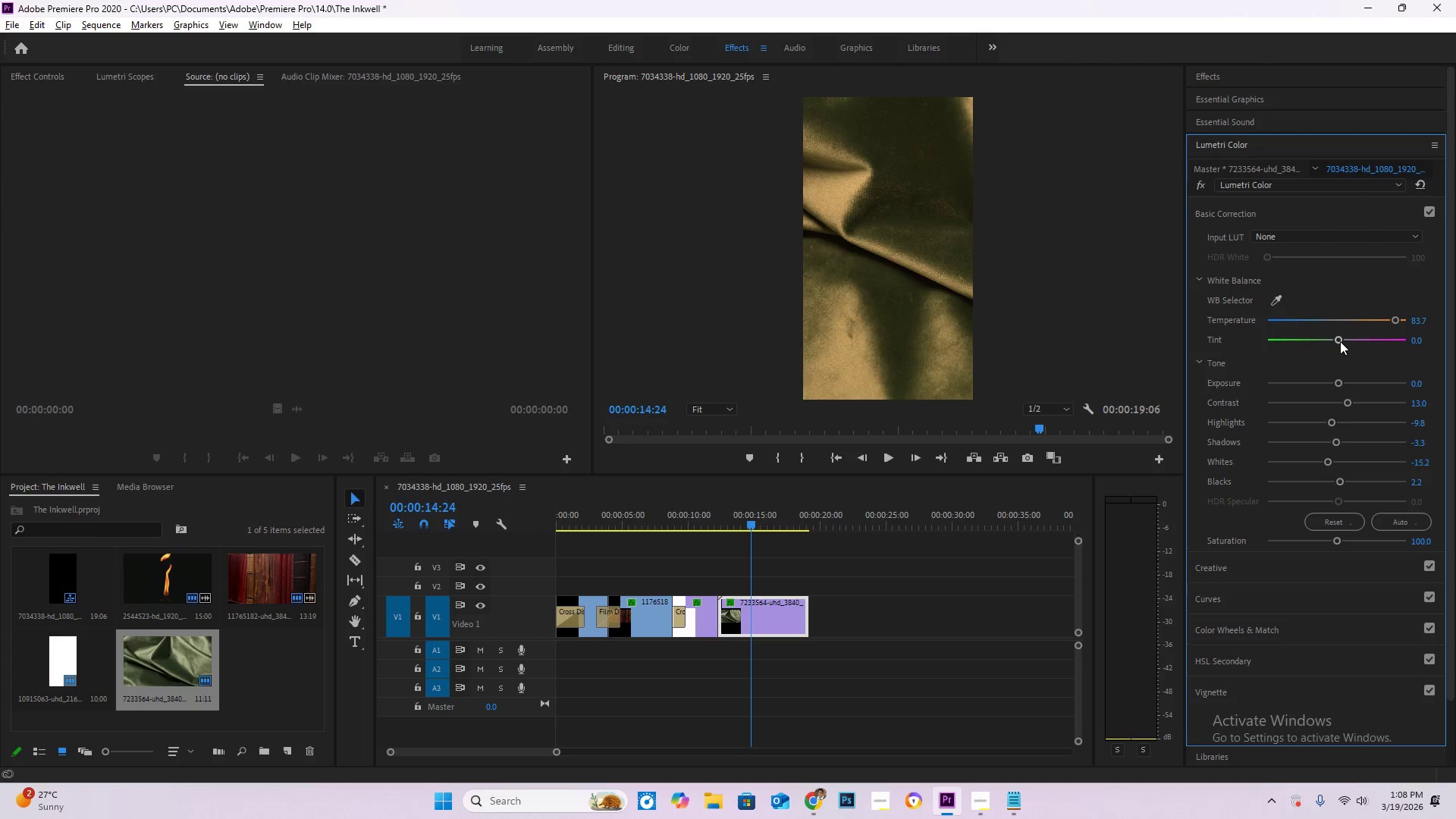 
left_click_drag(start_coordinate=[1340, 341], to_coordinate=[1350, 356])
 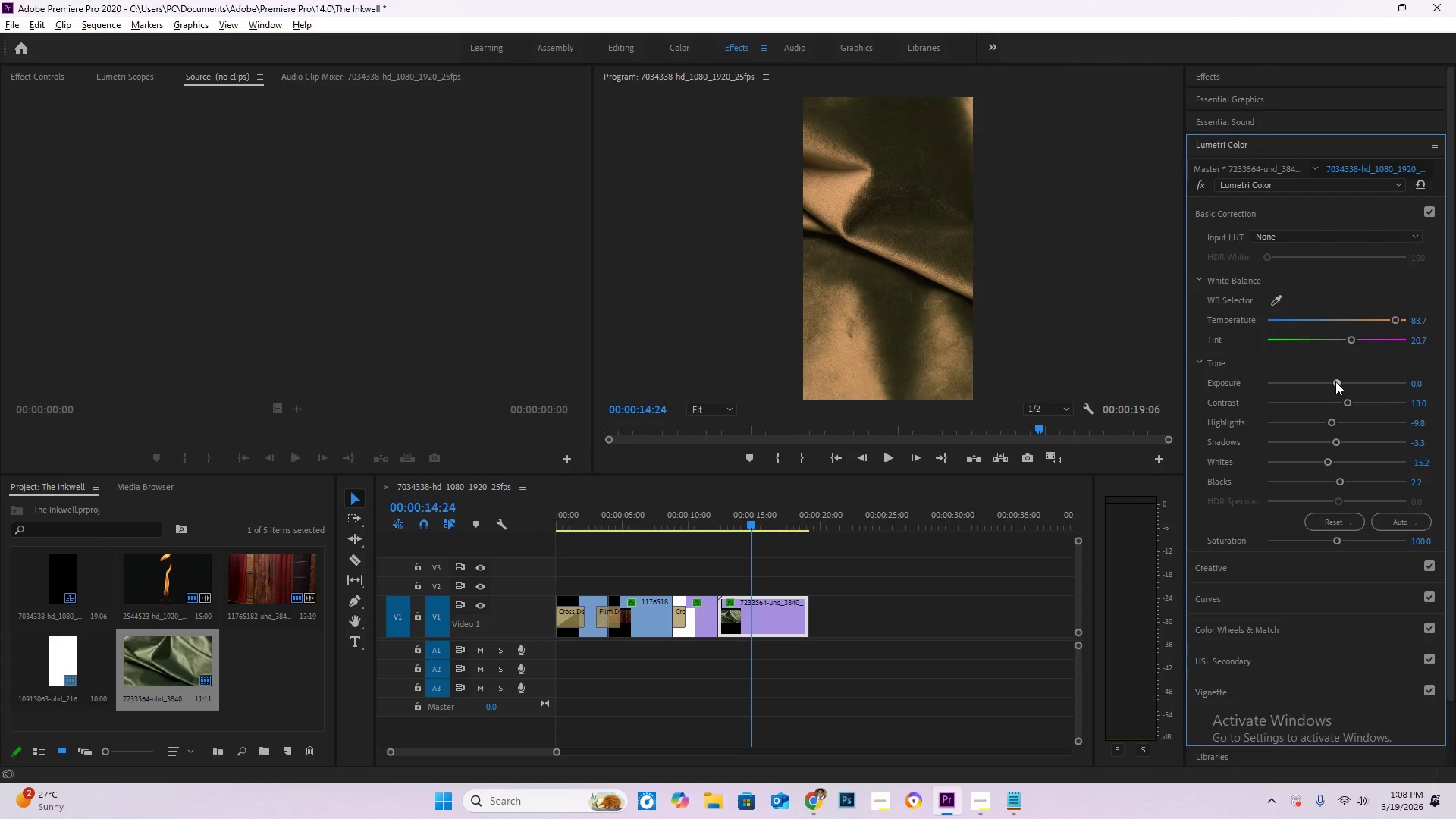 
left_click([1263, 564])
 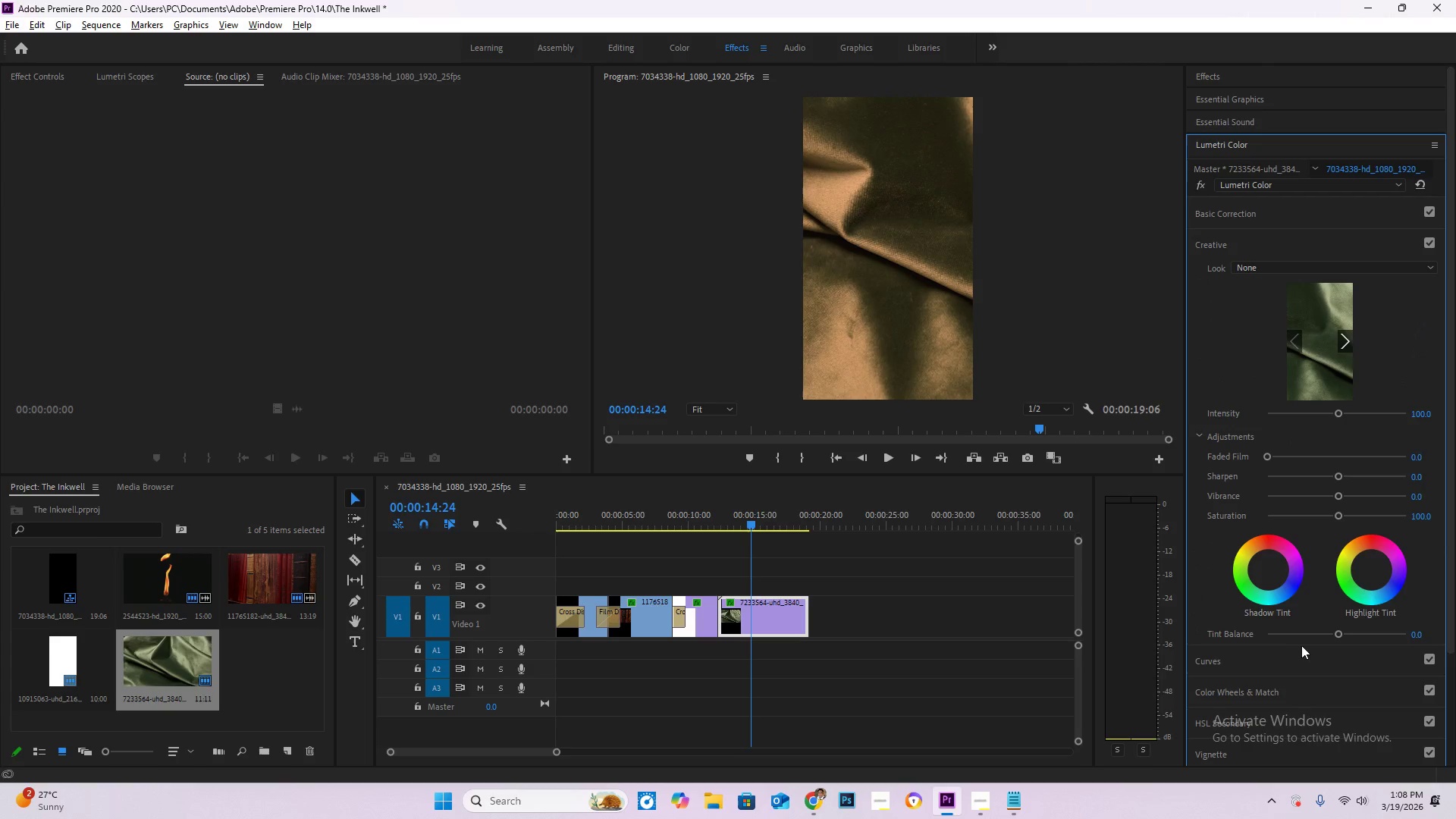 
left_click_drag(start_coordinate=[1338, 635], to_coordinate=[1313, 639])
 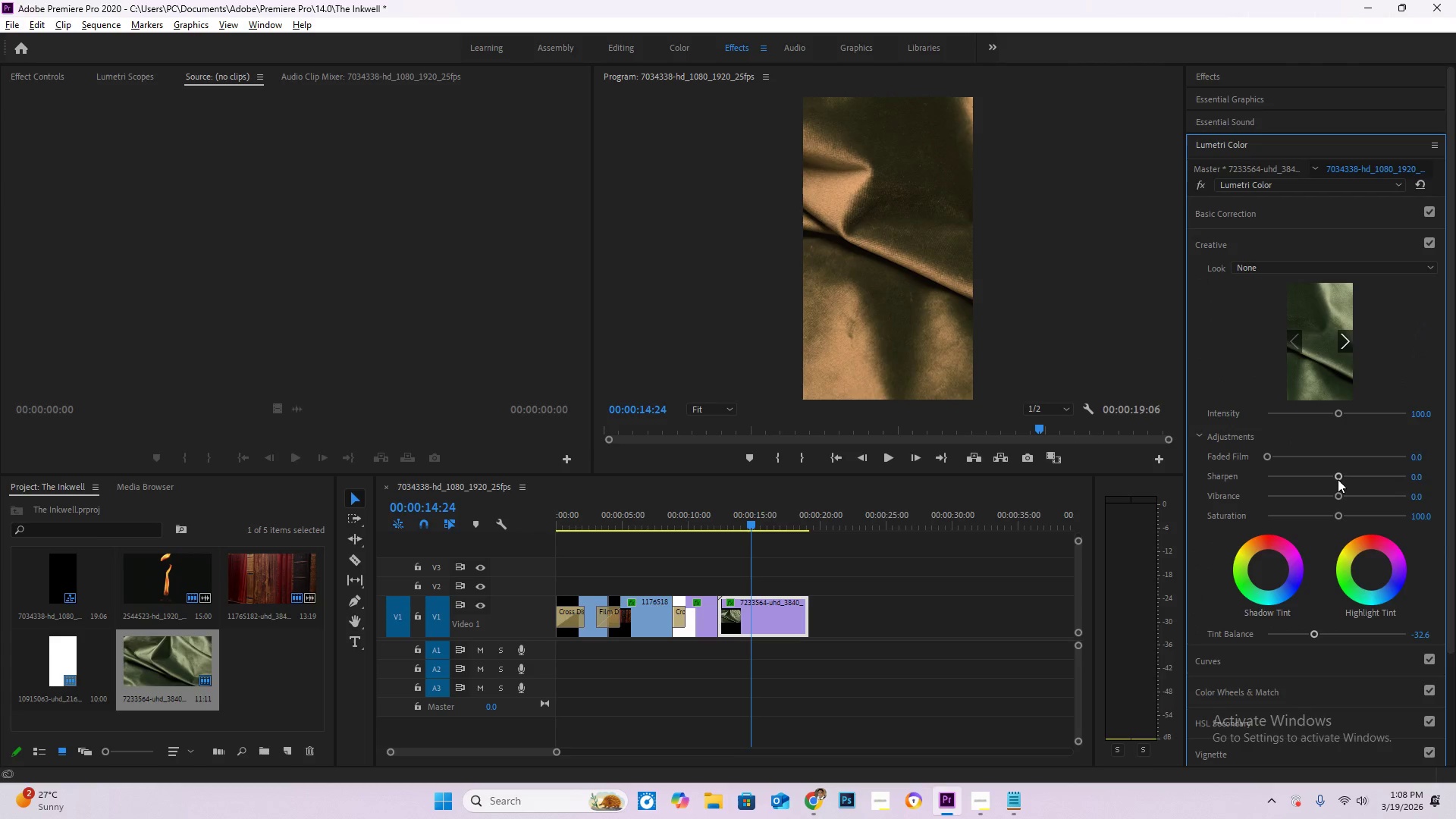 
left_click_drag(start_coordinate=[1340, 478], to_coordinate=[1366, 479])
 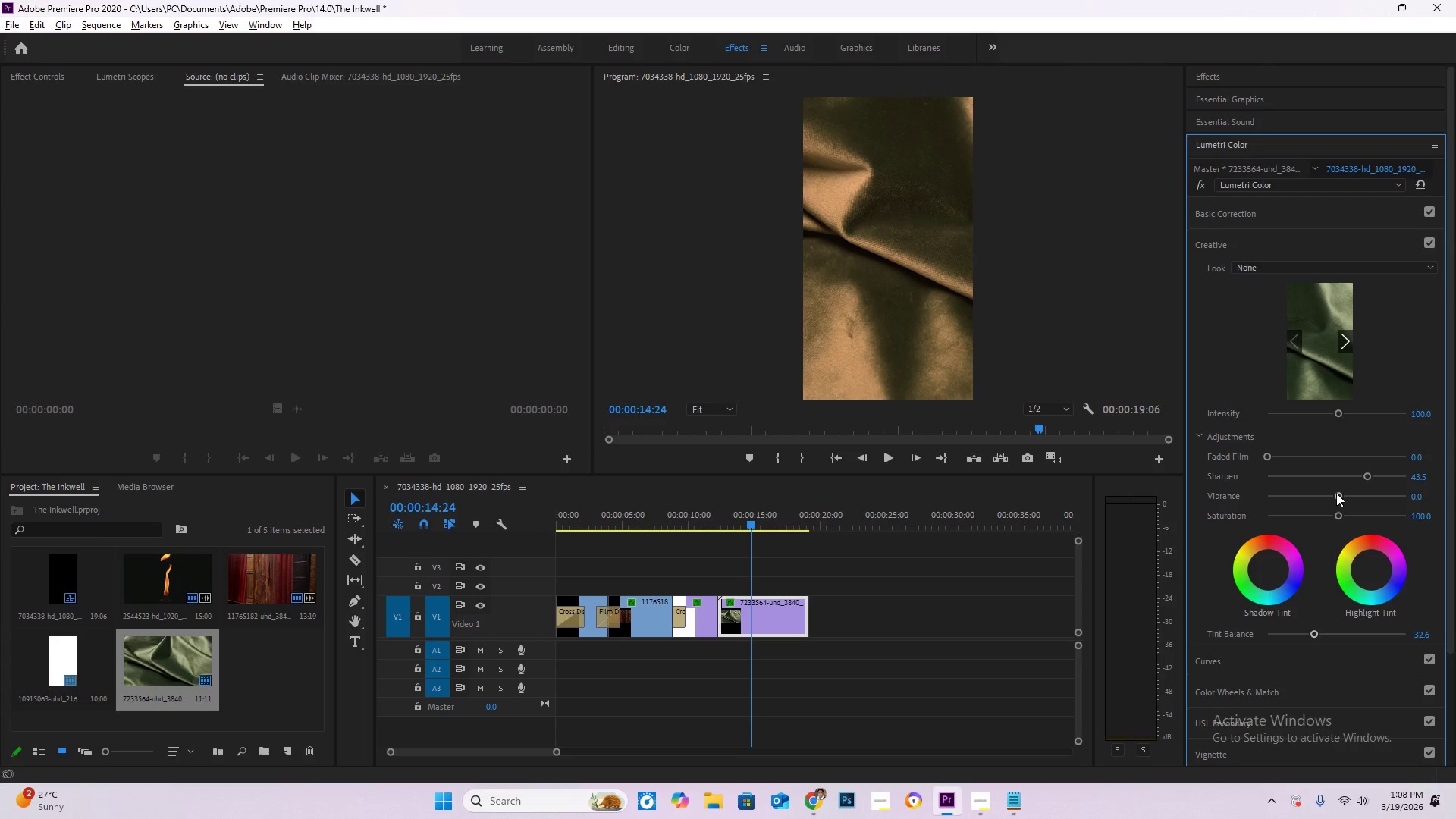 
left_click_drag(start_coordinate=[1336, 493], to_coordinate=[1299, 499])
 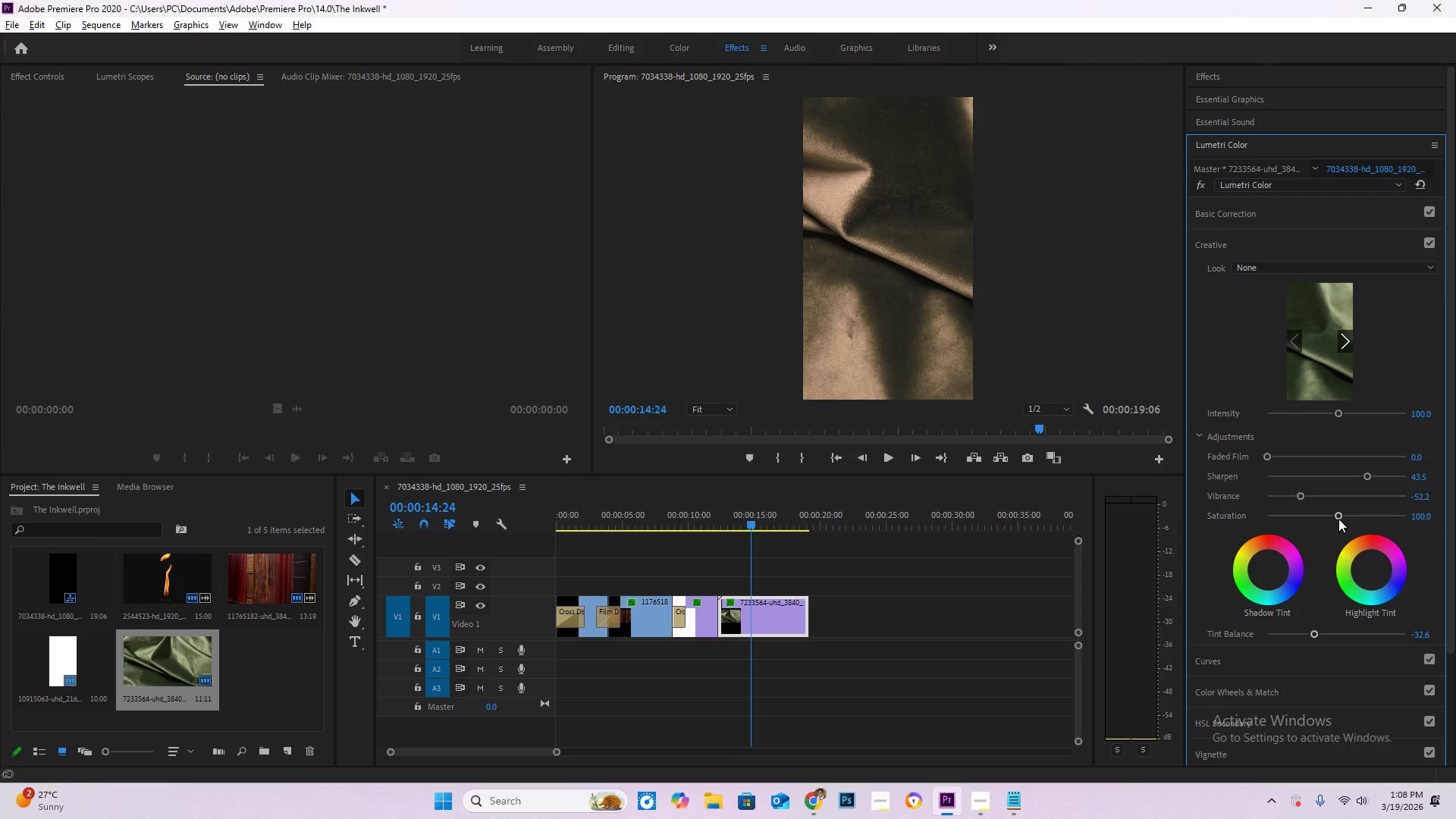 
left_click_drag(start_coordinate=[1339, 516], to_coordinate=[1287, 510])
 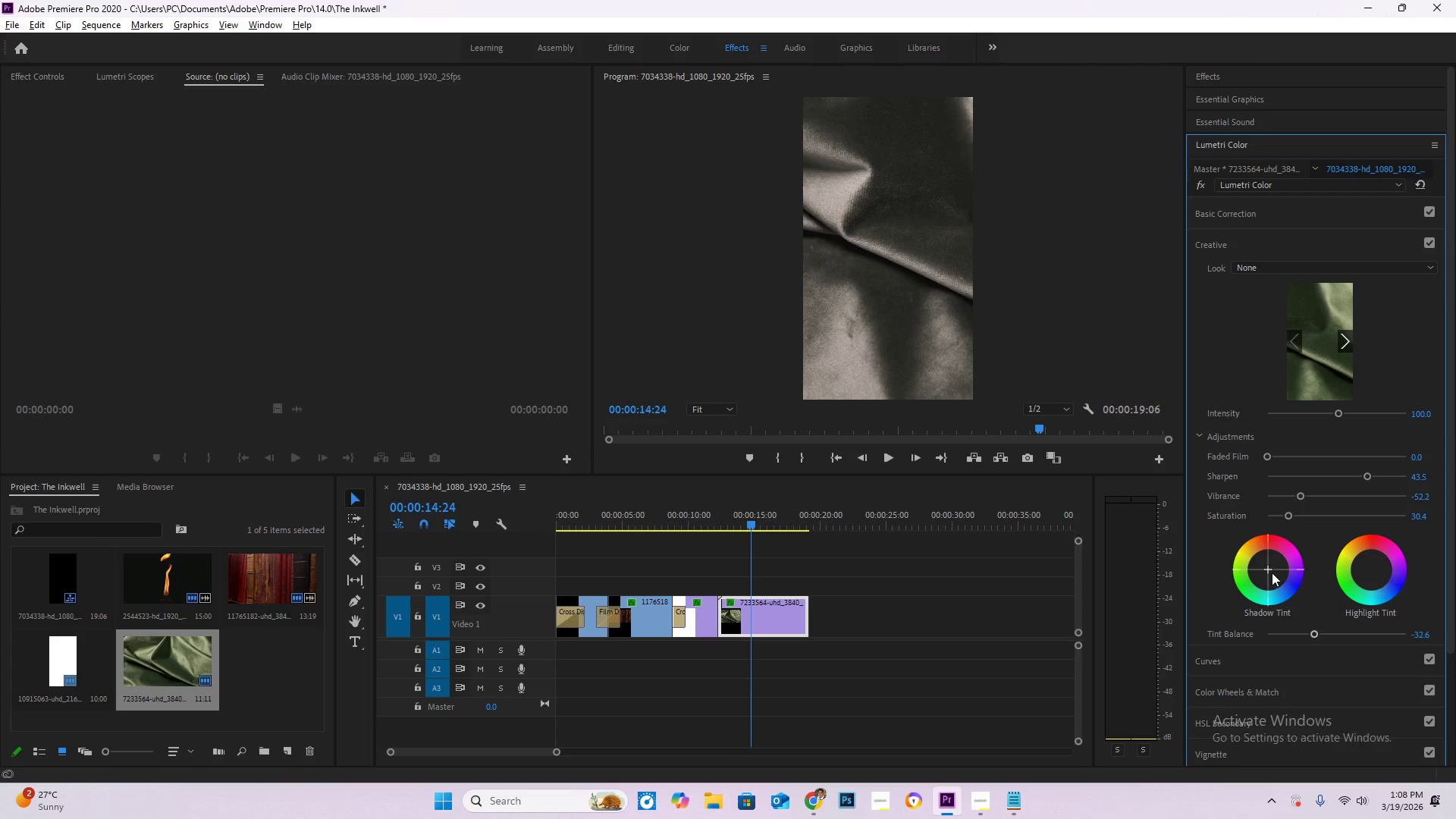 
left_click_drag(start_coordinate=[1269, 571], to_coordinate=[1219, 475])
 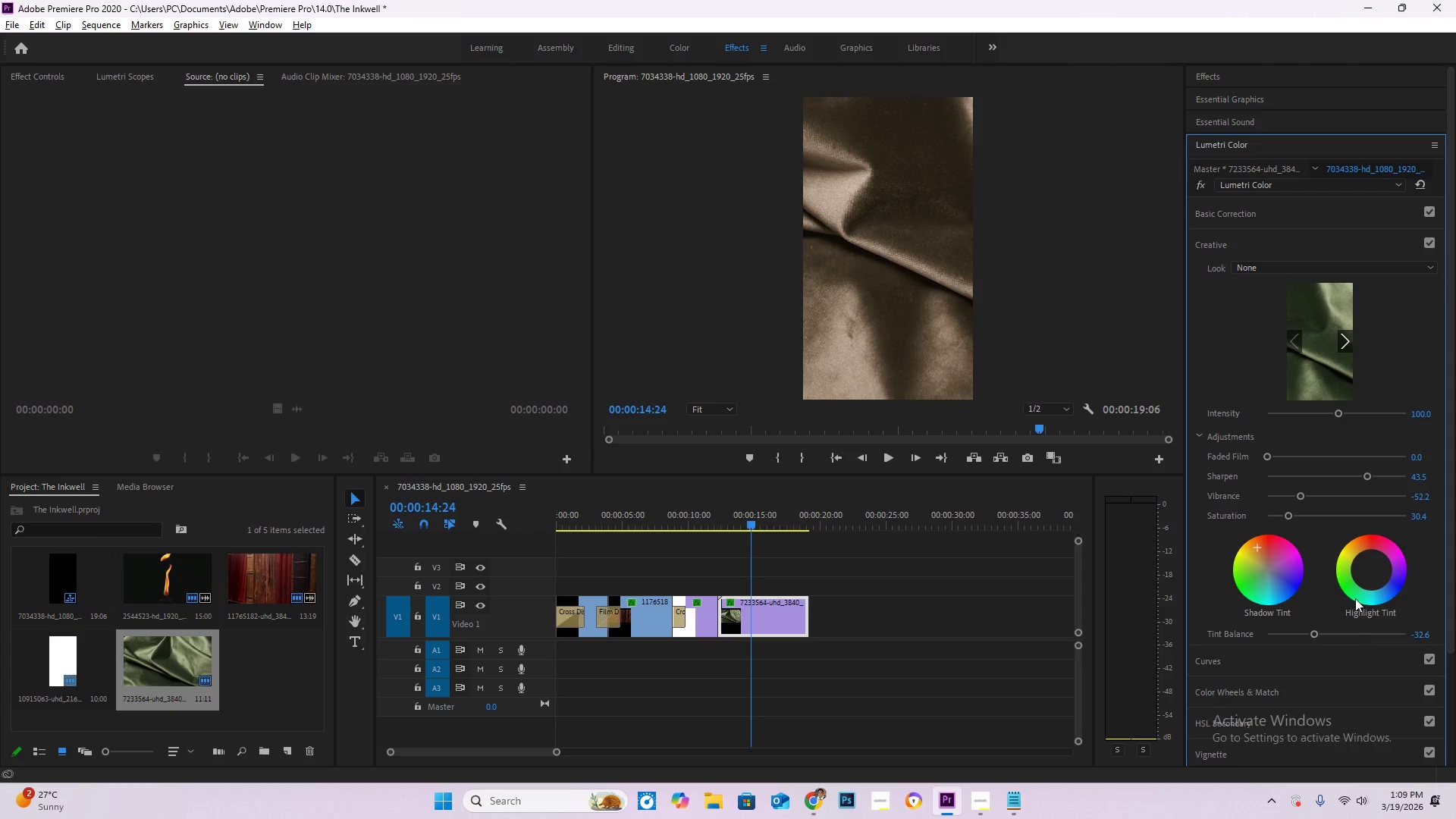 
left_click_drag(start_coordinate=[1359, 551], to_coordinate=[693, 783])
 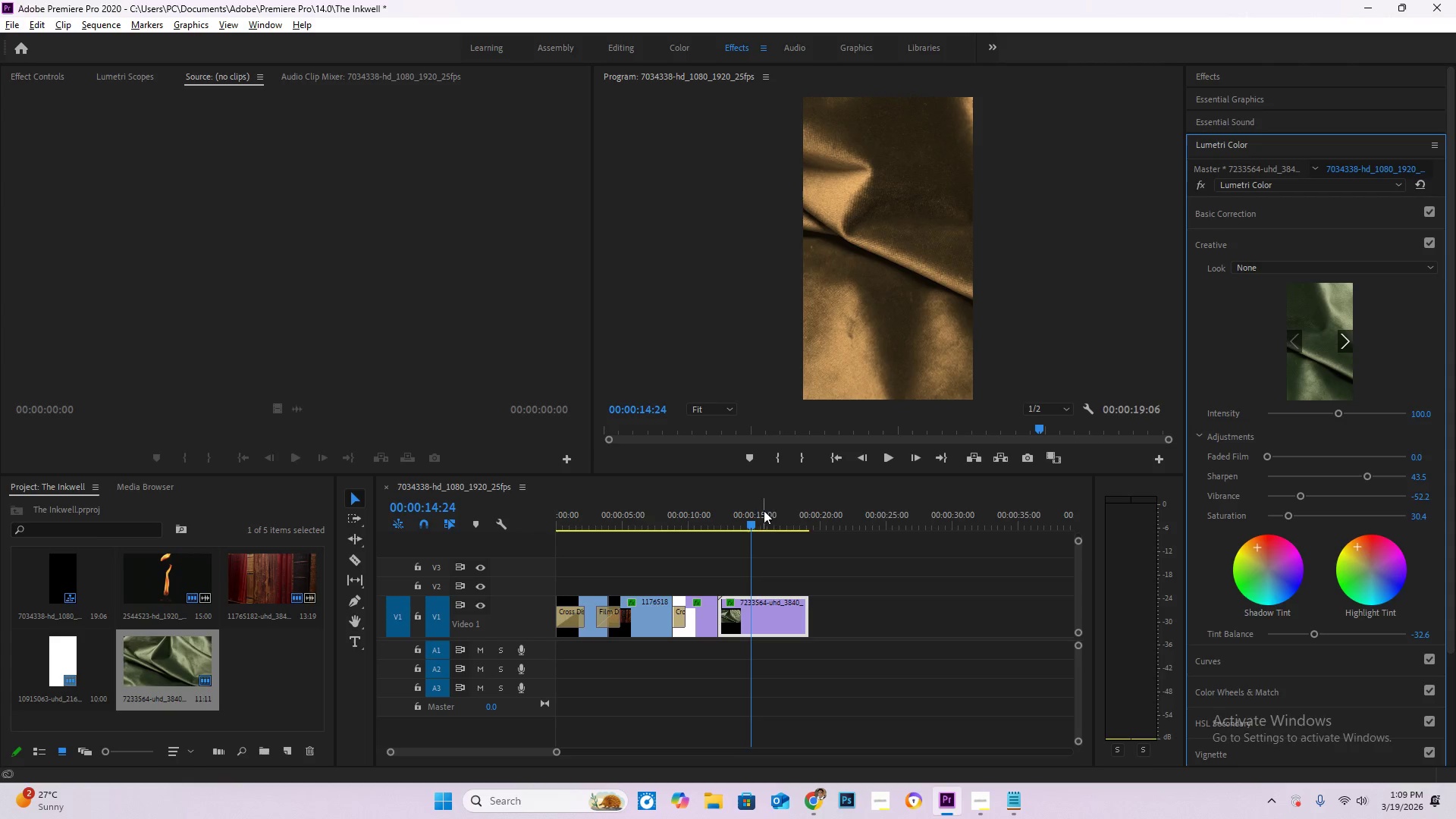 
left_click_drag(start_coordinate=[752, 526], to_coordinate=[344, 489])
 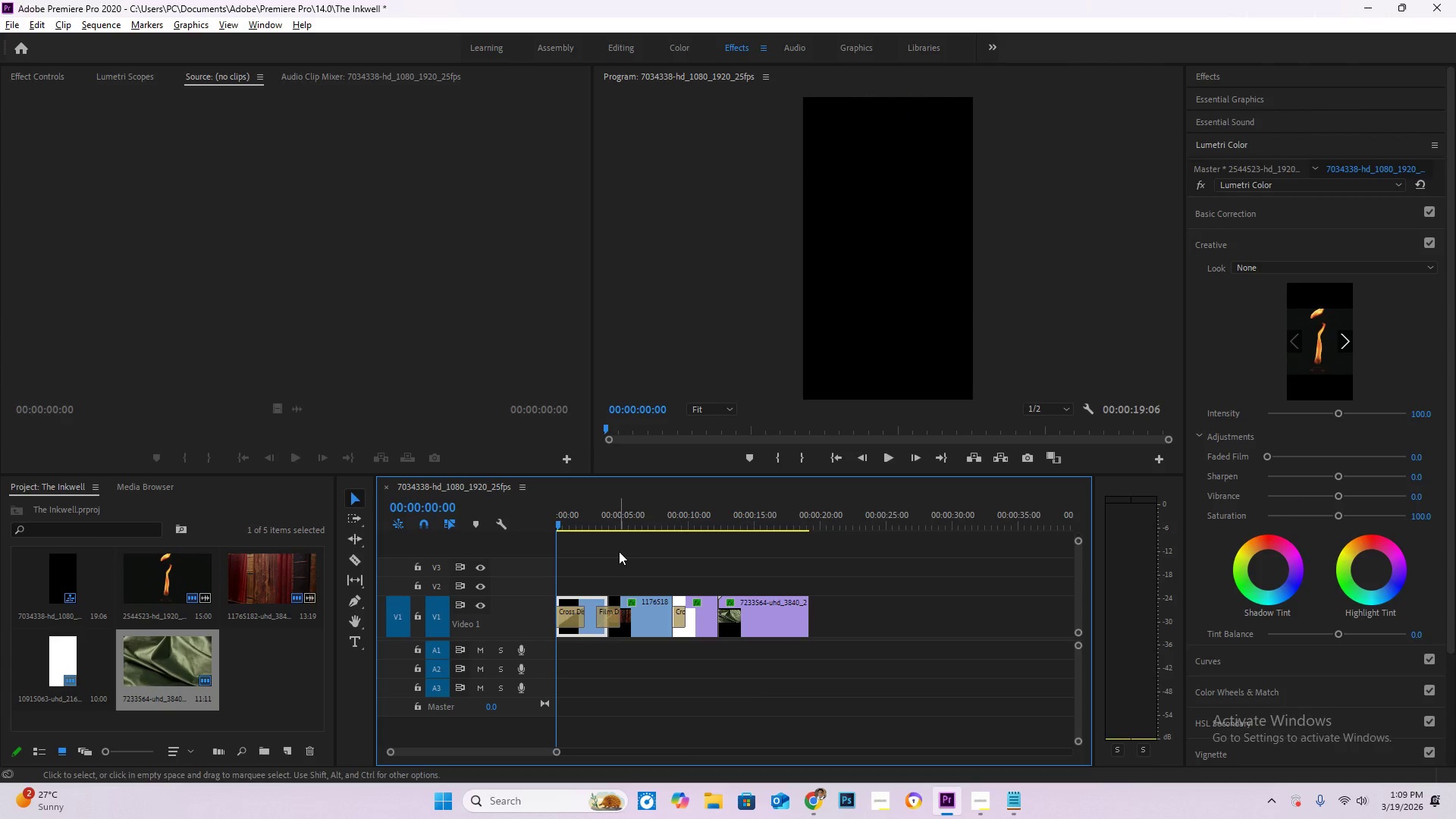 
key(Enter)
 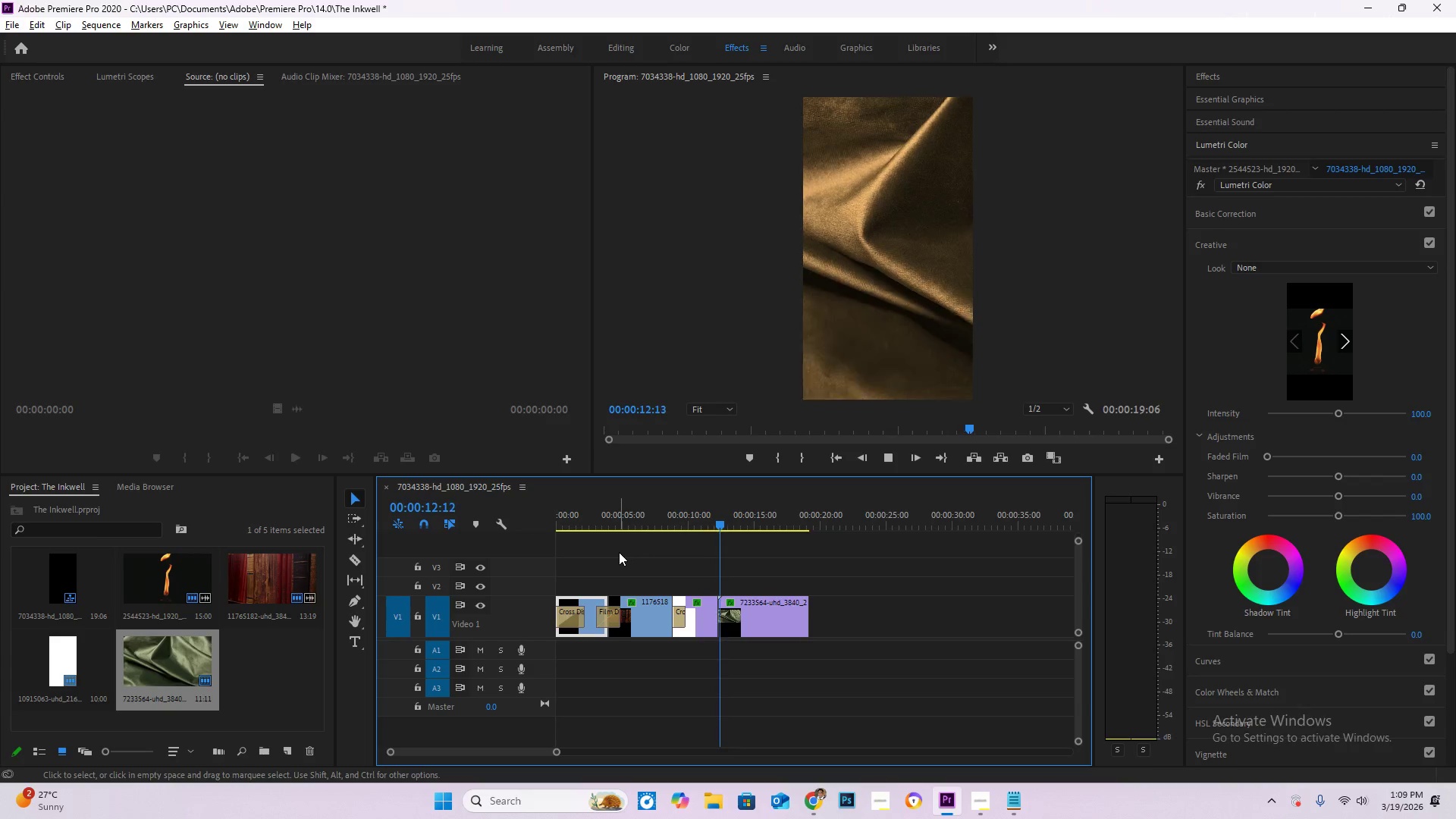 
wait(17.55)
 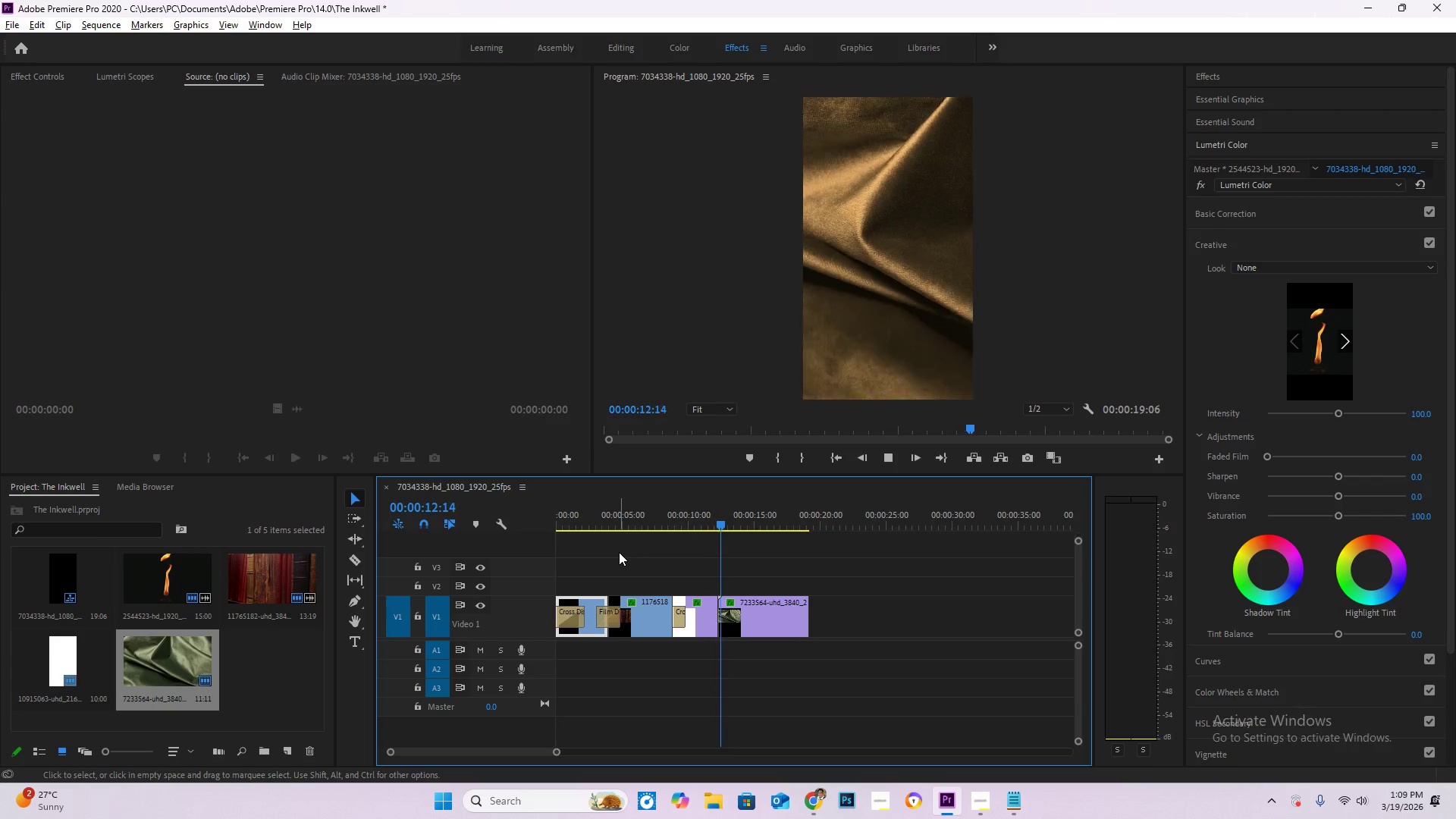 
key(Alt+Tab)